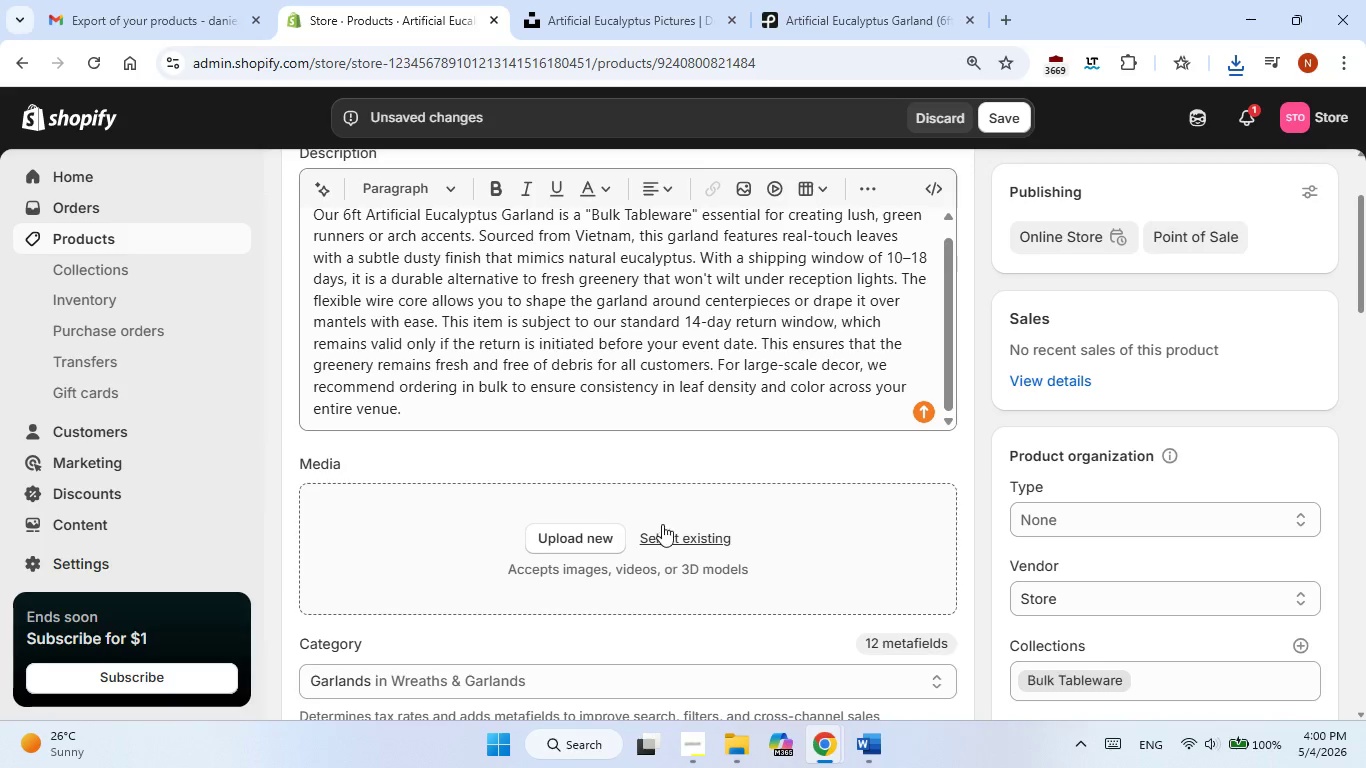 
left_click([645, 463])
 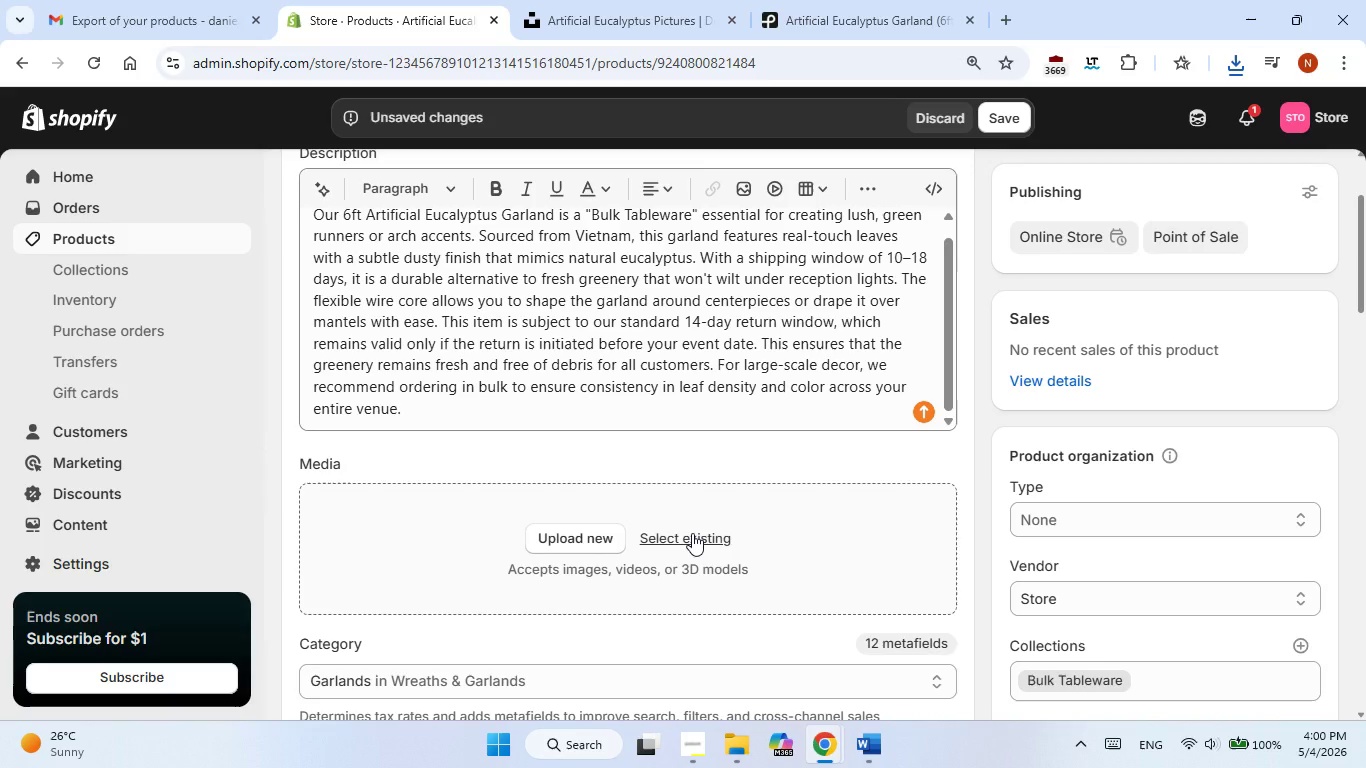 
left_click([692, 533])
 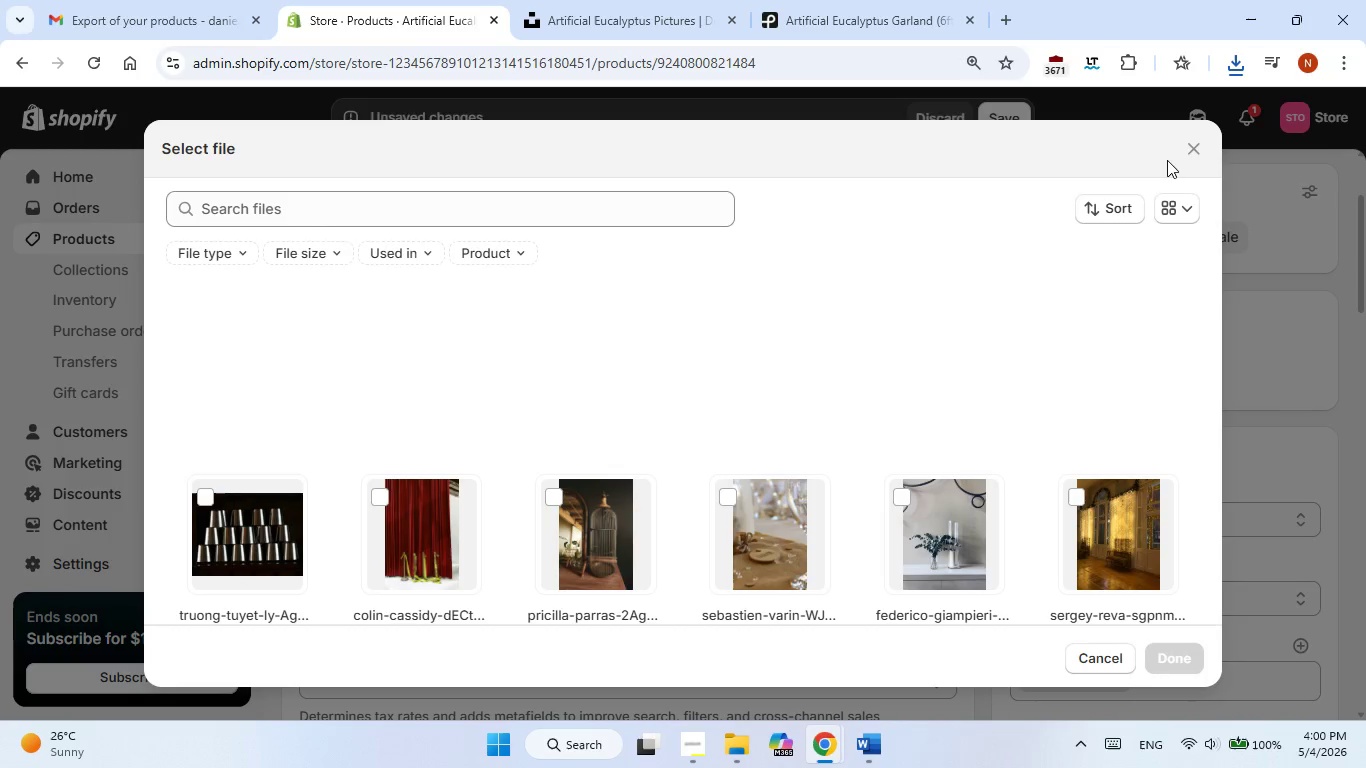 
left_click([1182, 152])
 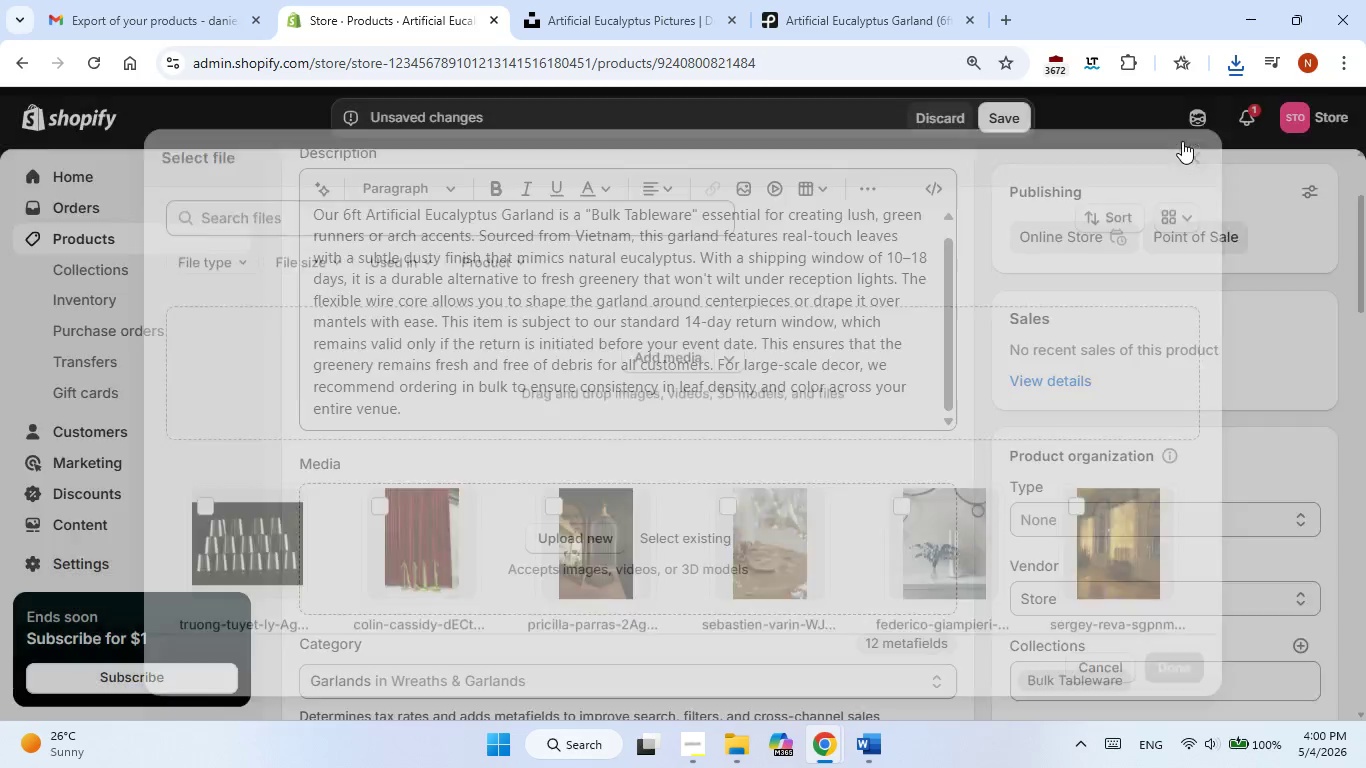 
mouse_move([1171, 169])
 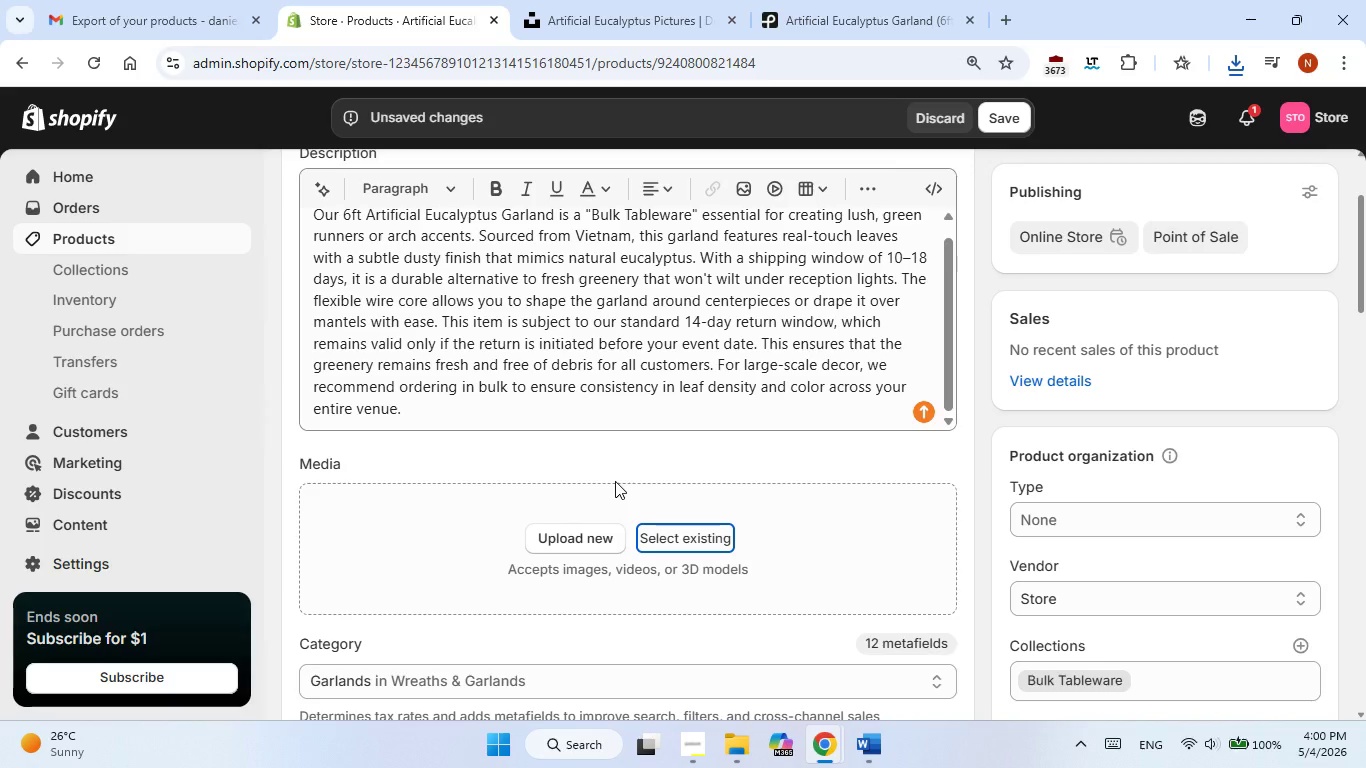 
left_click([640, 452])
 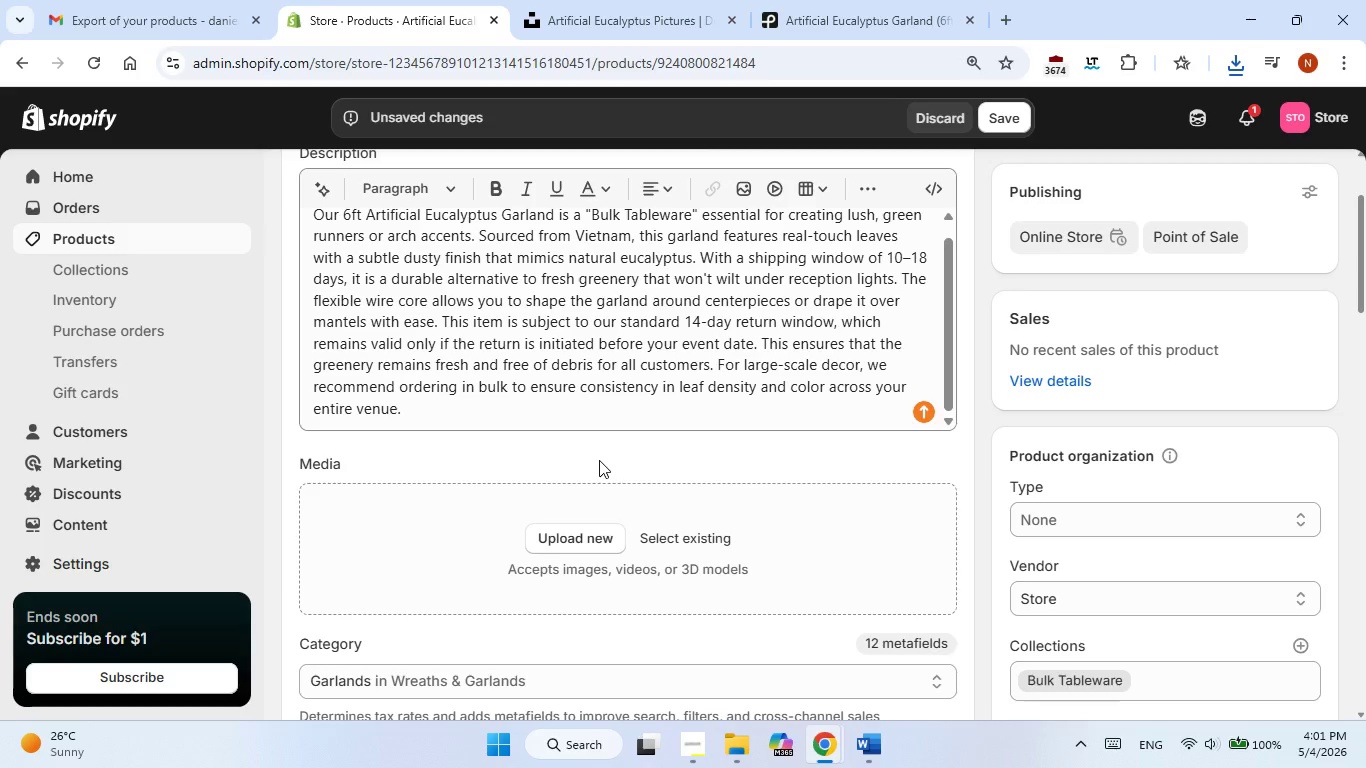 
wait(39.12)
 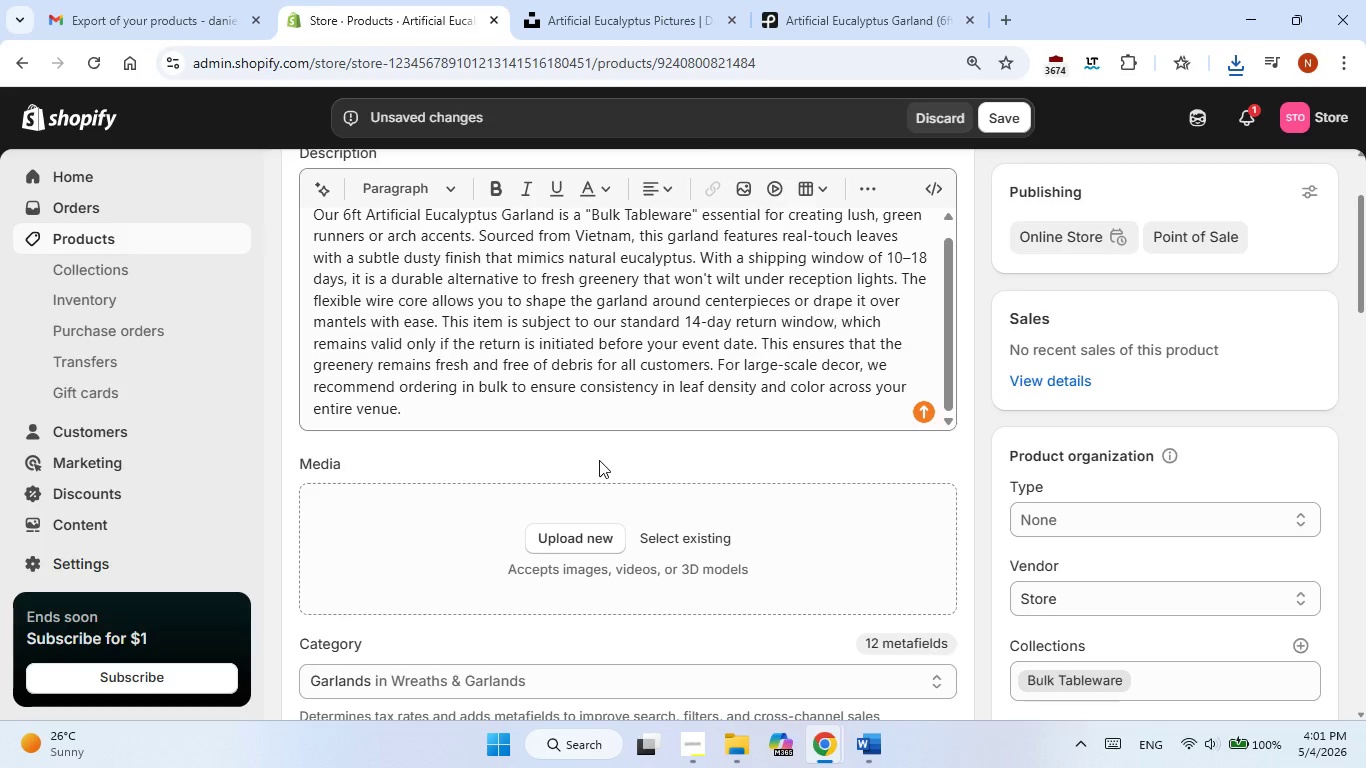 
left_click([599, 460])
 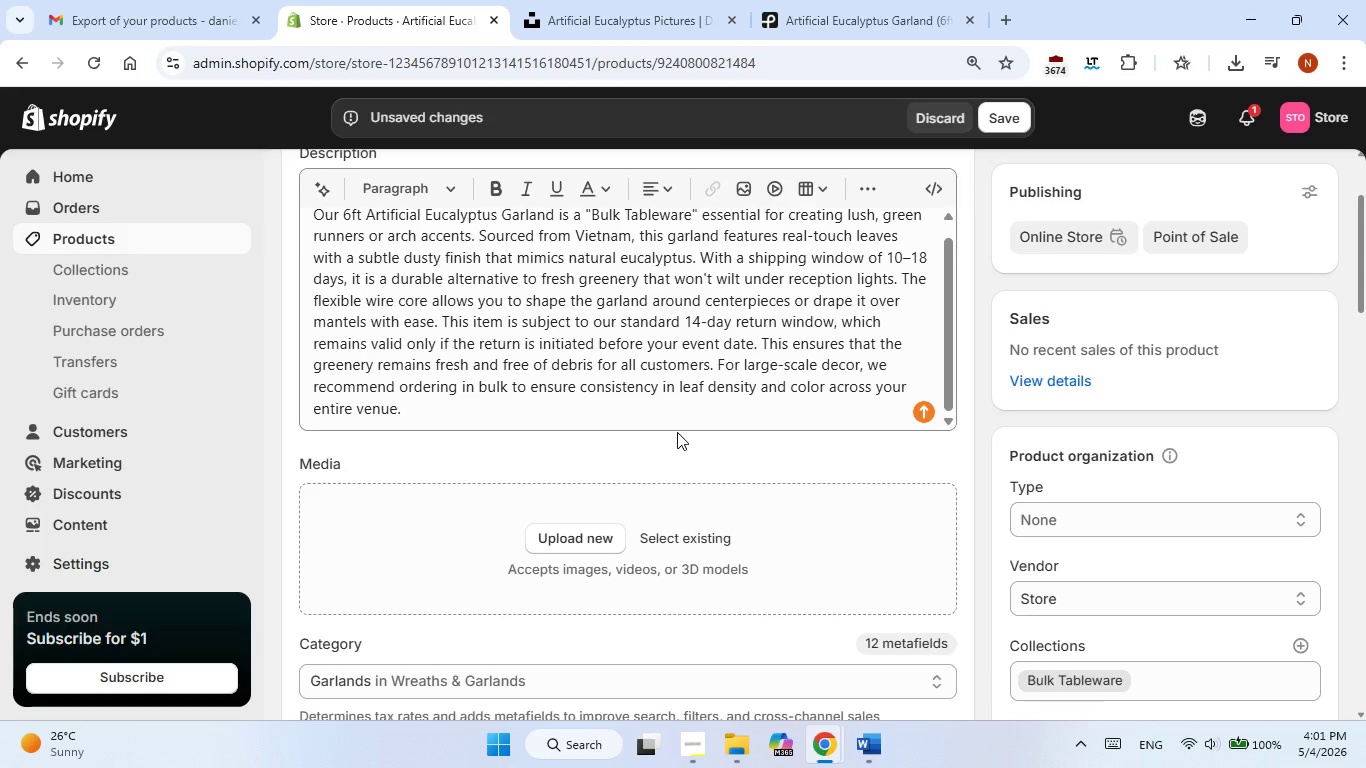 
scroll: coordinate [677, 432], scroll_direction: up, amount: 1.0
 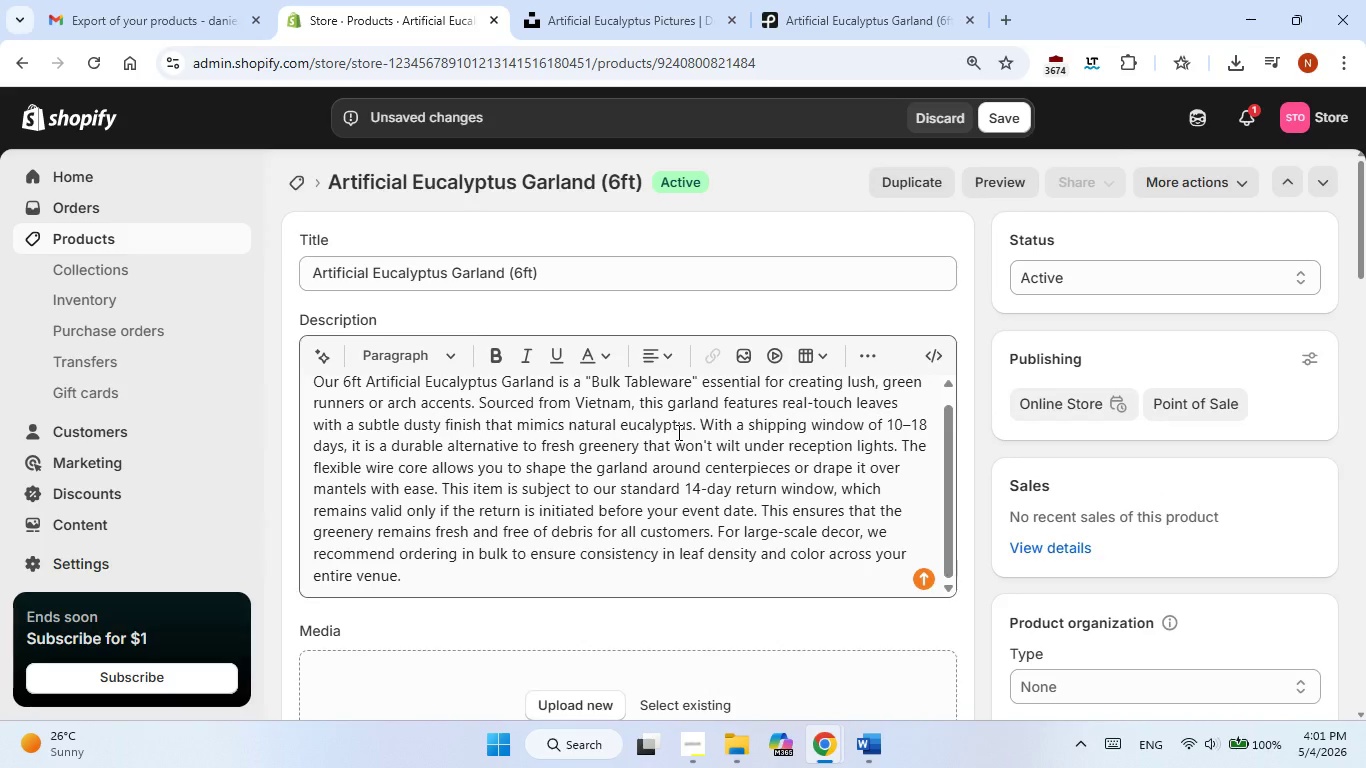 
scroll: coordinate [677, 432], scroll_direction: down, amount: 1.0
 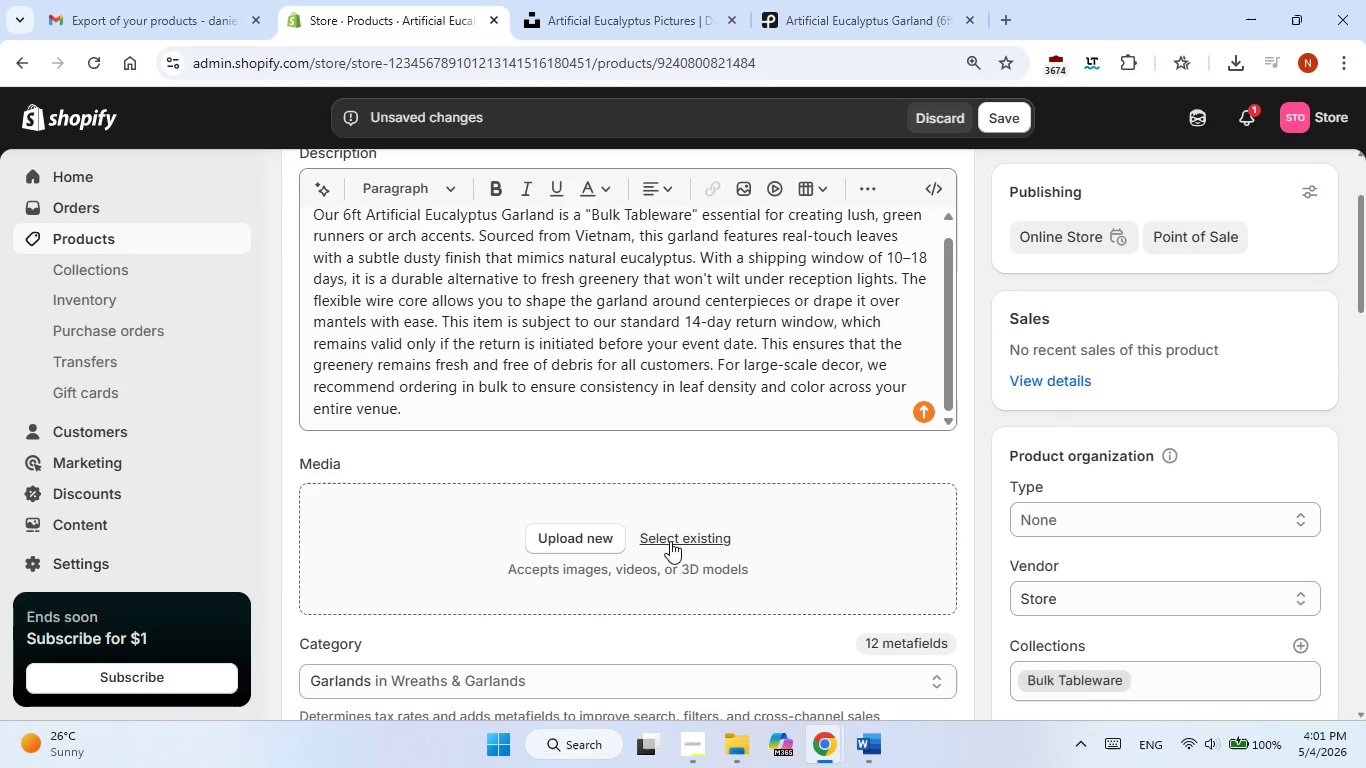 
left_click([670, 543])
 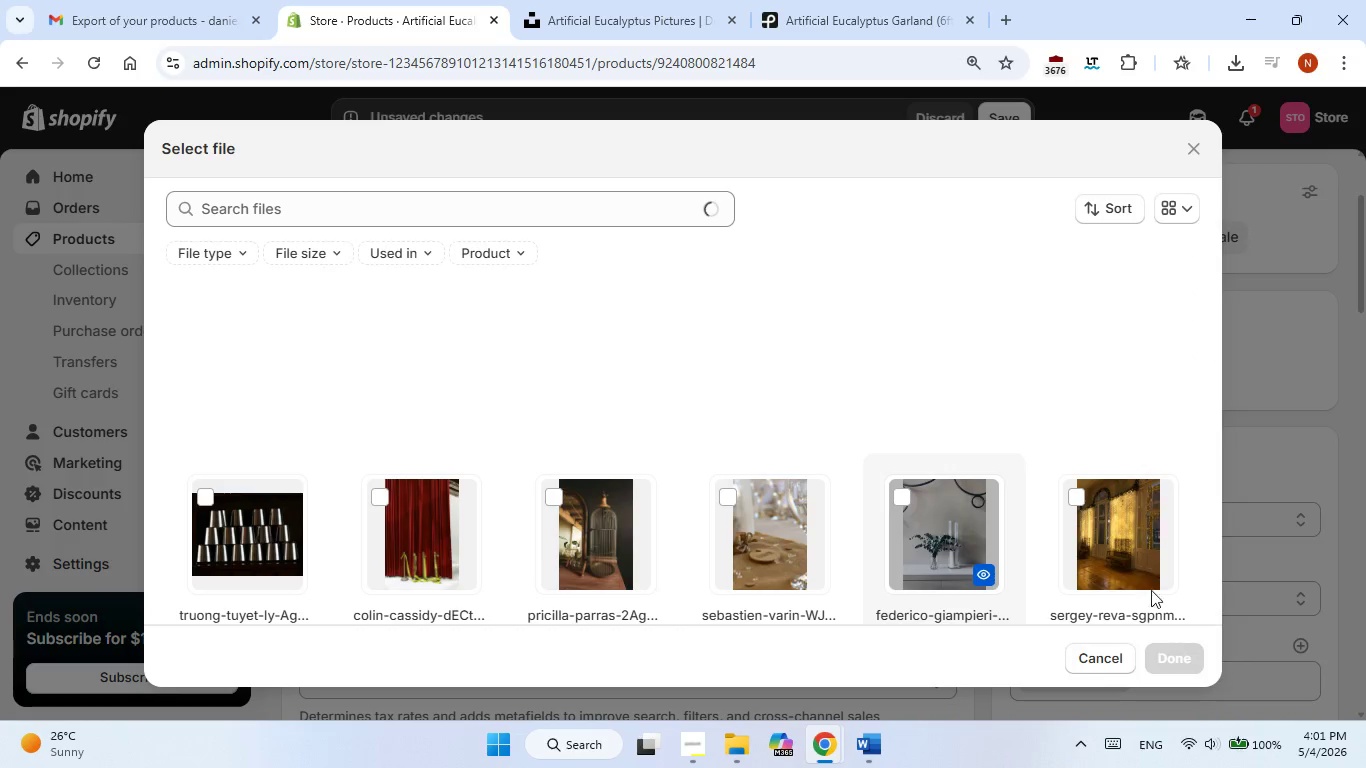 
left_click([1094, 653])
 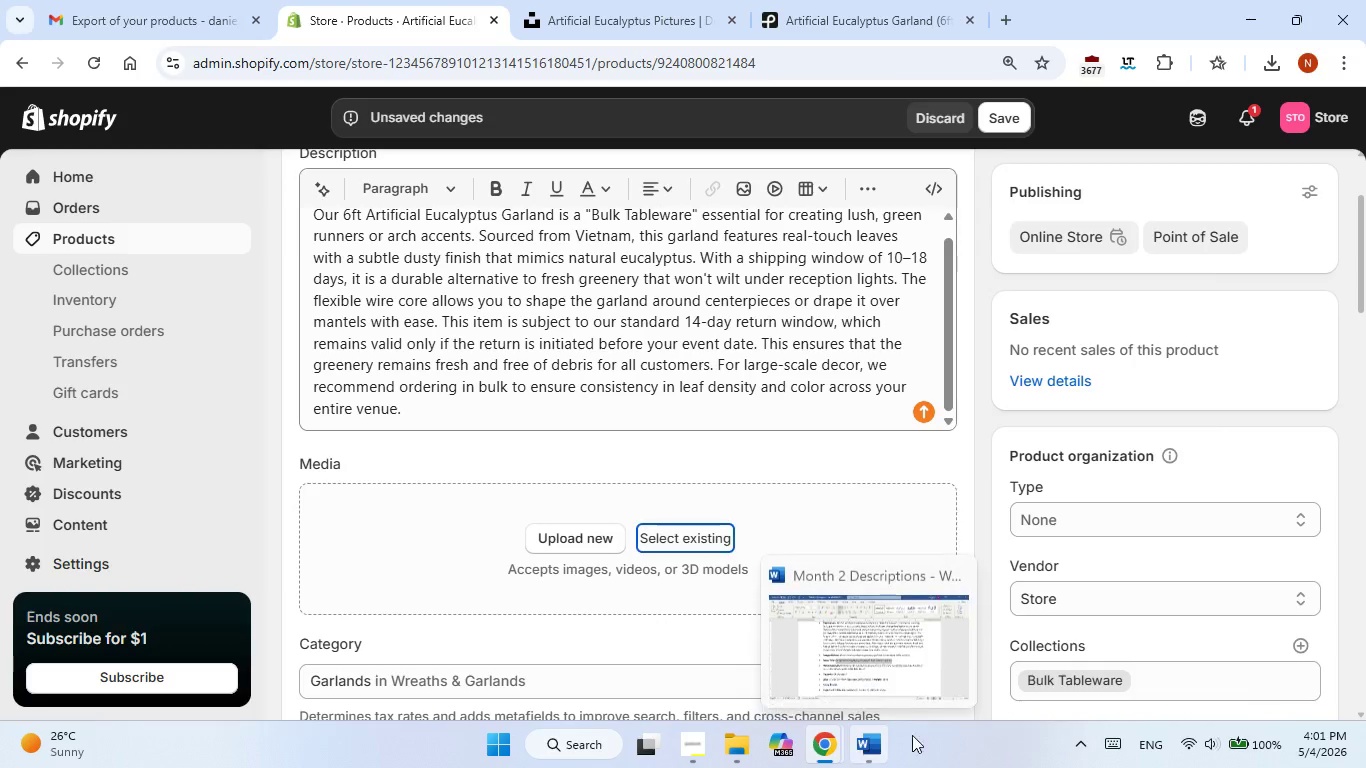 
left_click([941, 738])
 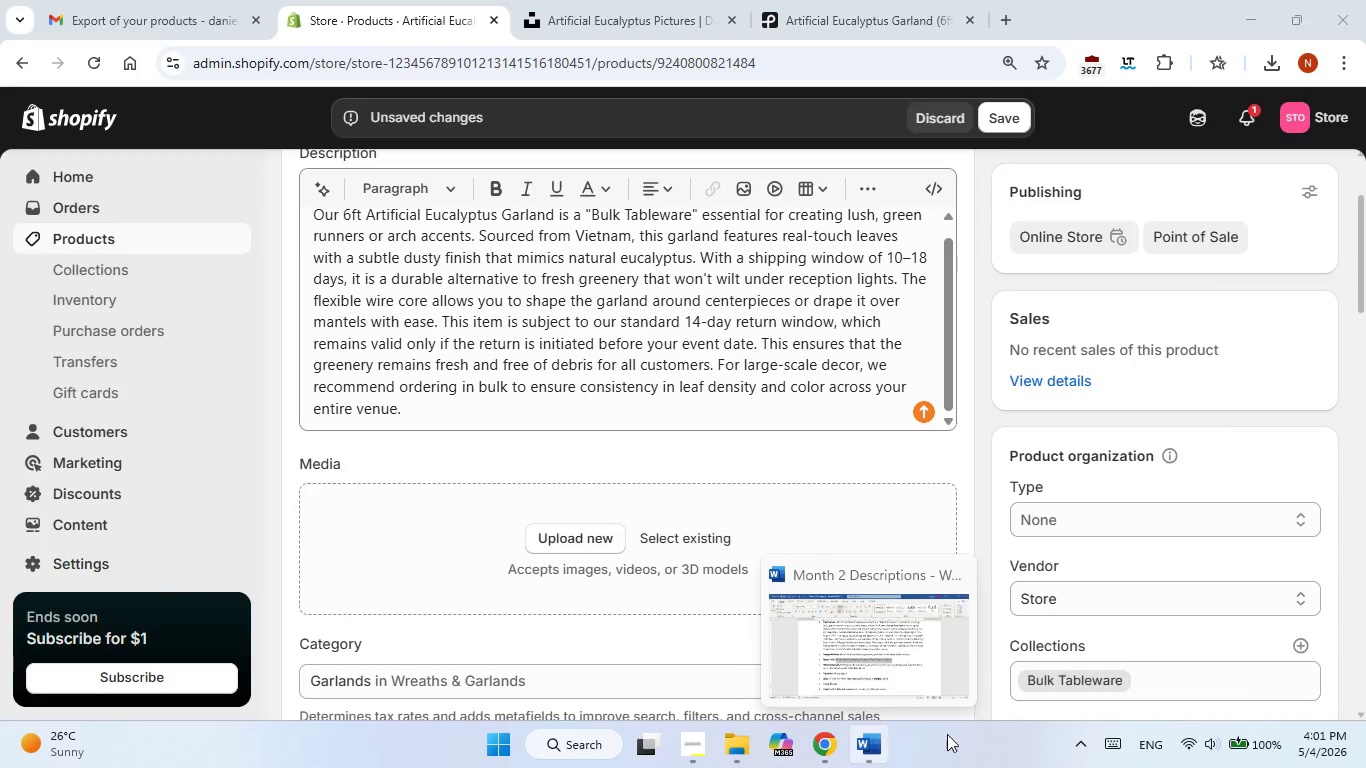 
left_click([966, 734])
 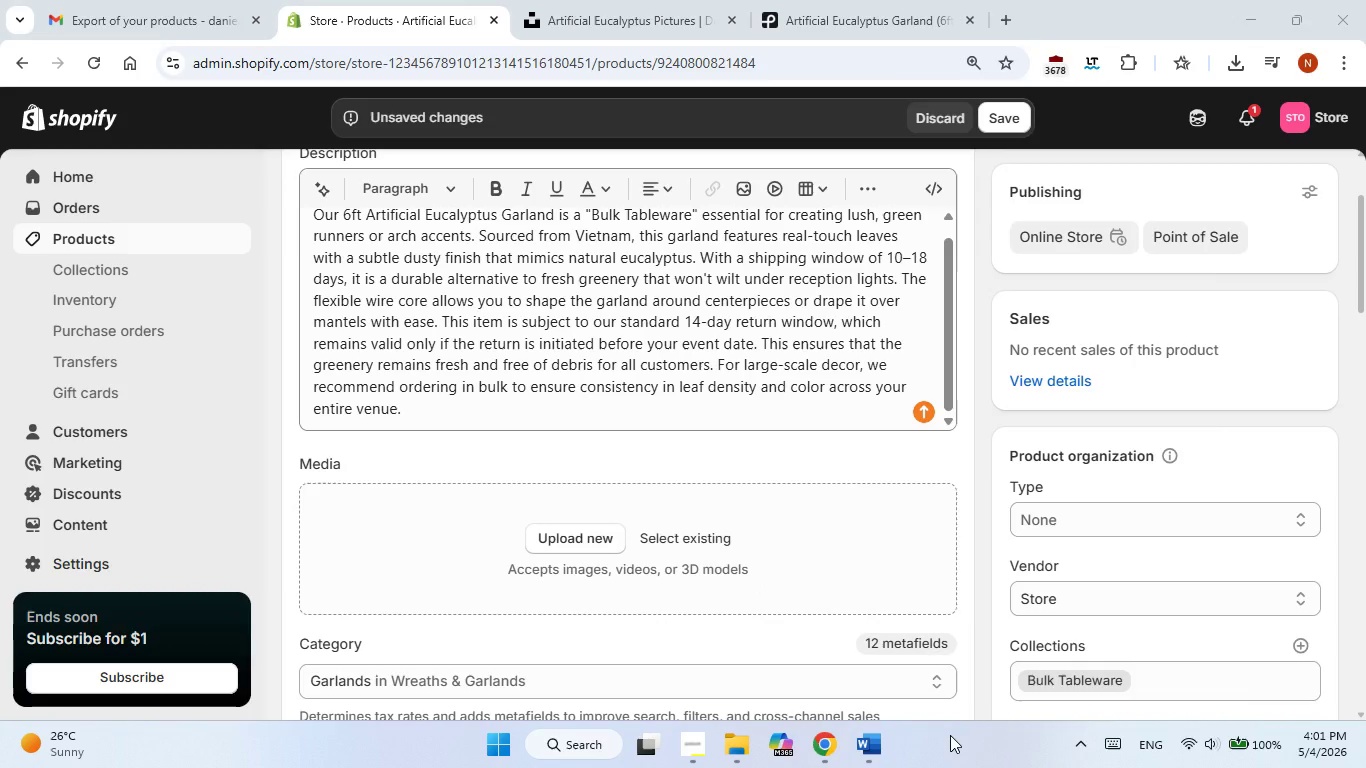 
scroll: coordinate [950, 735], scroll_direction: up, amount: 2.0
 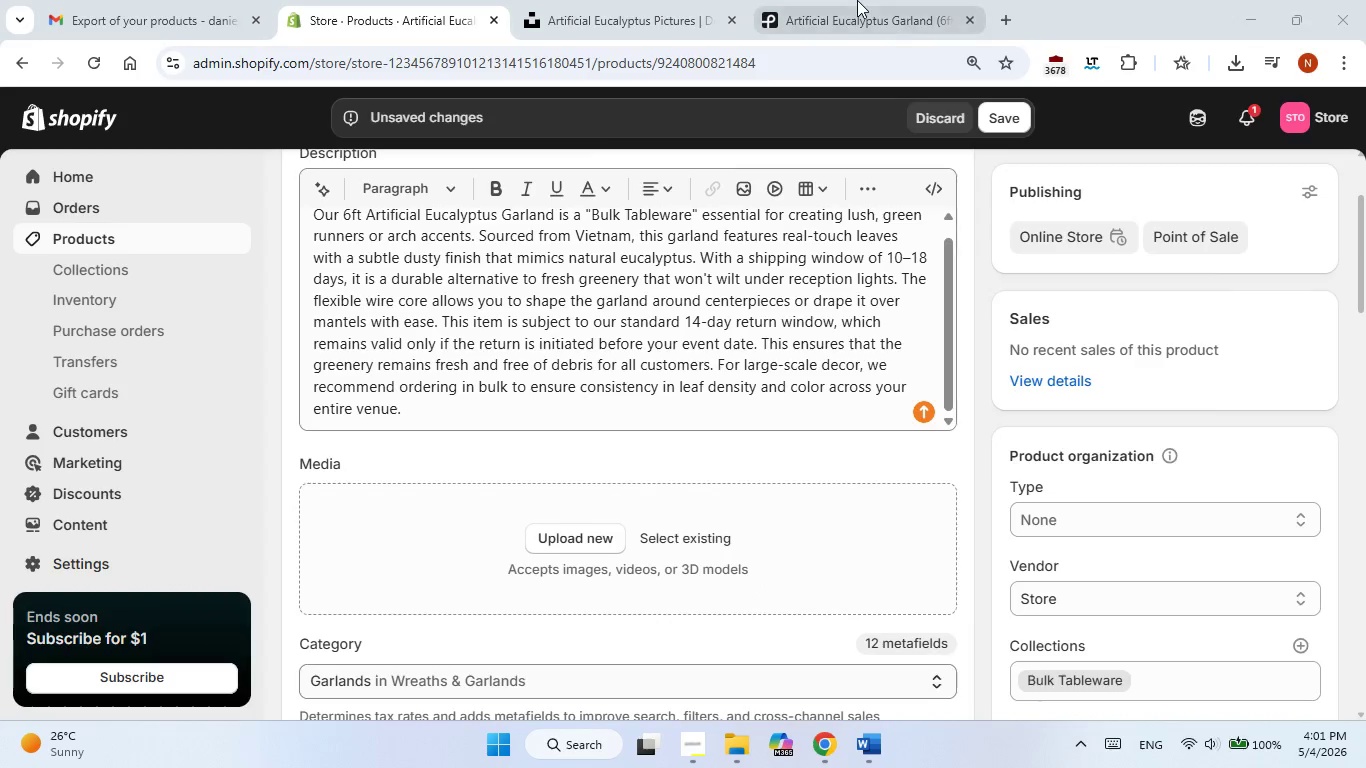 
left_click([857, 0])
 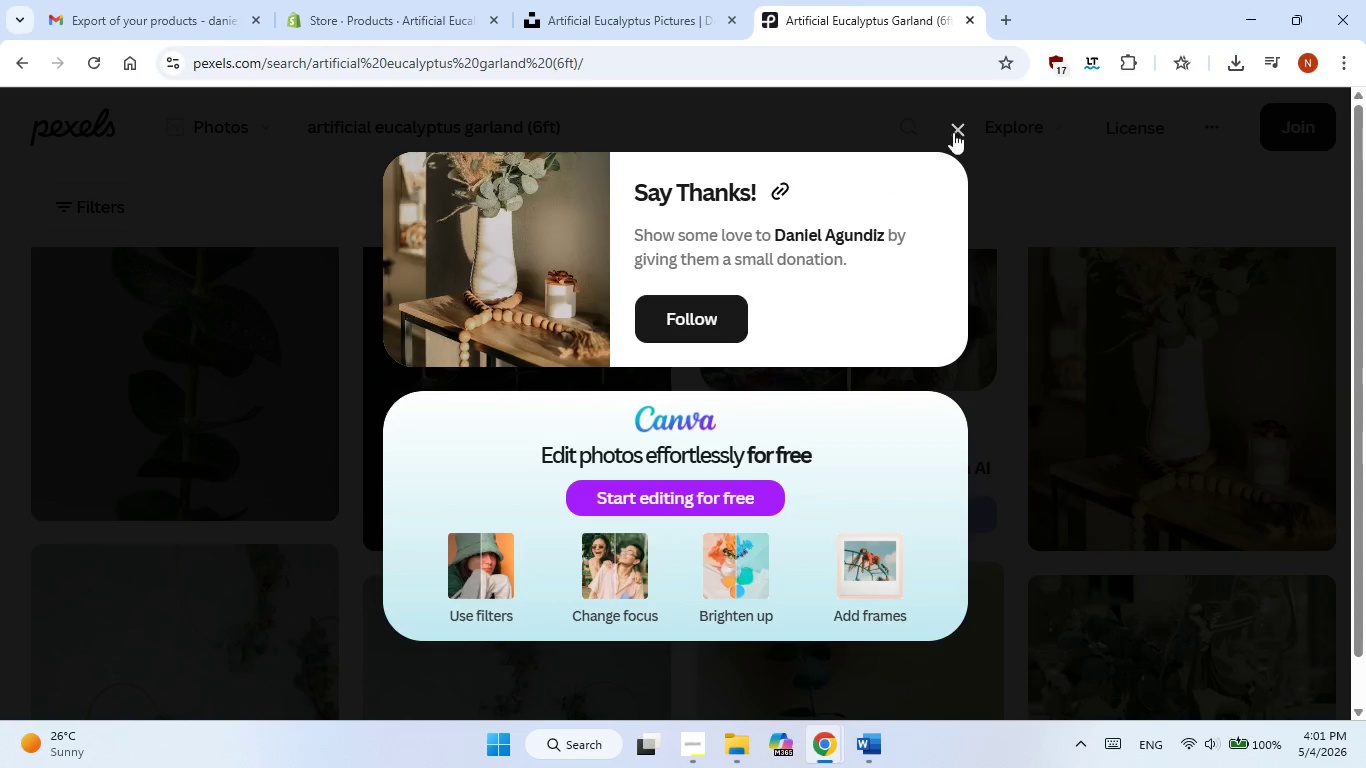 
left_click([959, 127])
 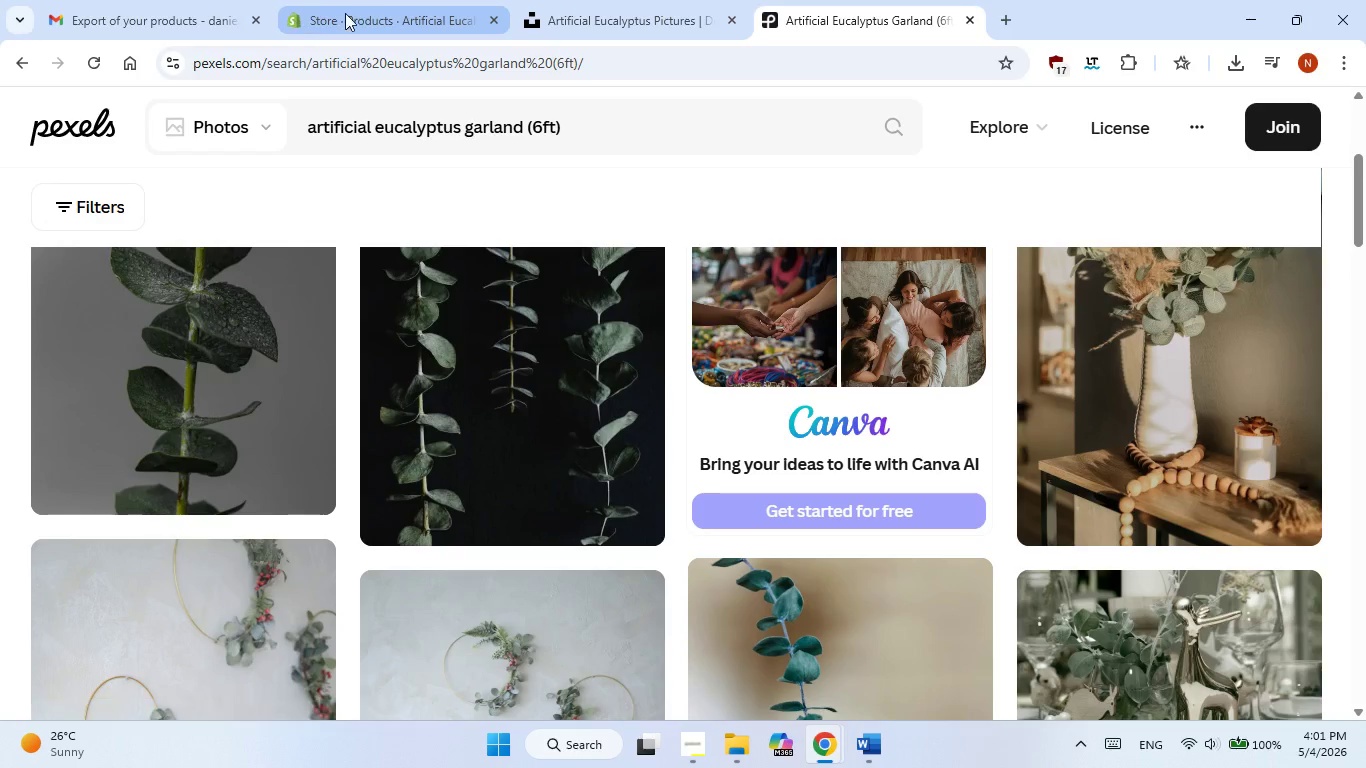 
left_click([345, 13])
 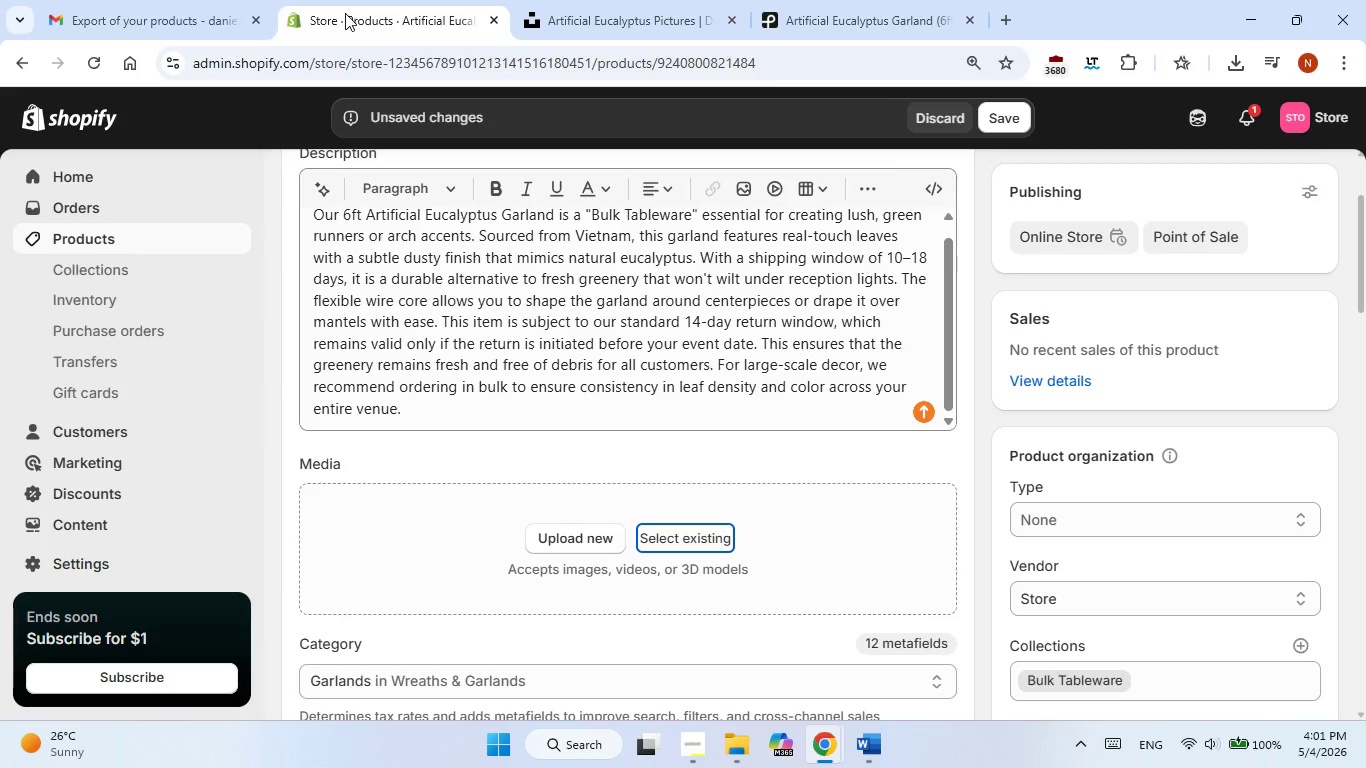 
wait(6.78)
 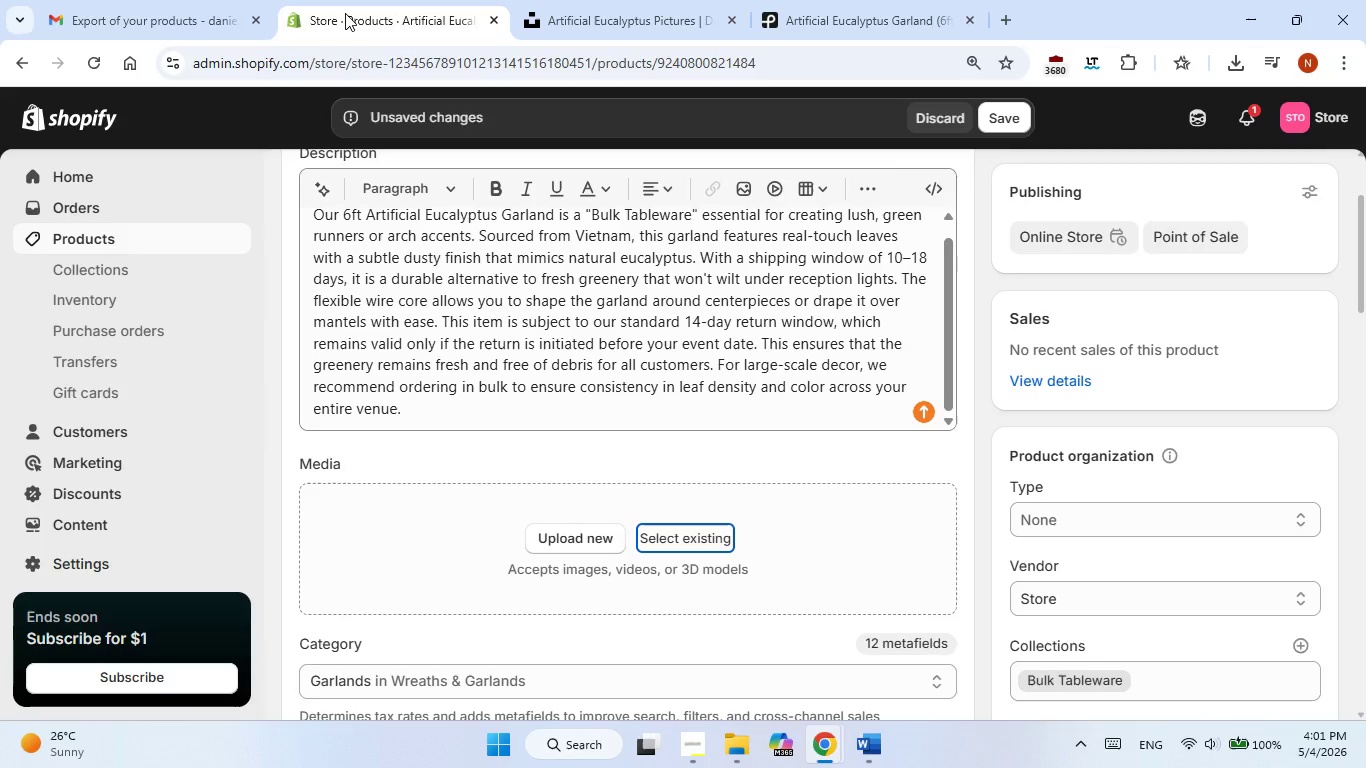 
left_click_drag(start_coordinate=[680, 451], to_coordinate=[680, 459])
 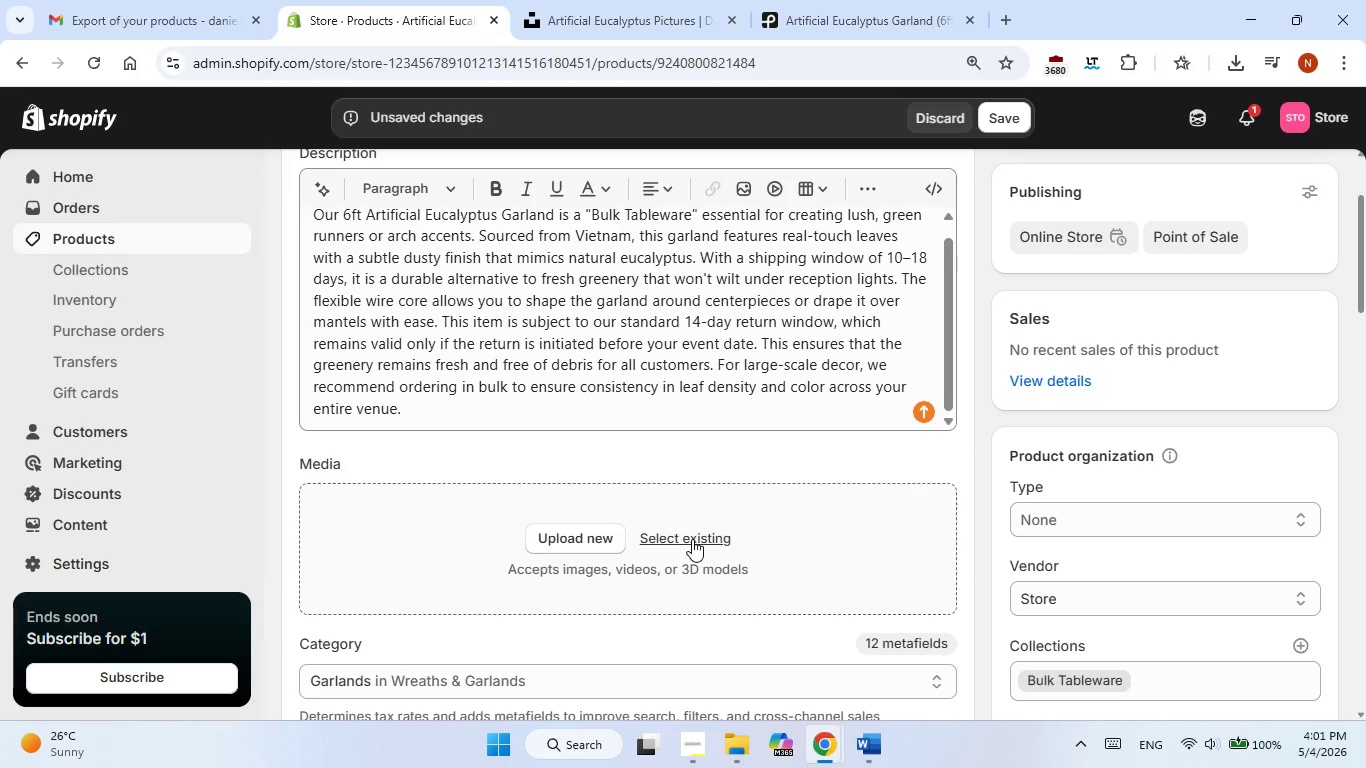 
left_click([692, 539])
 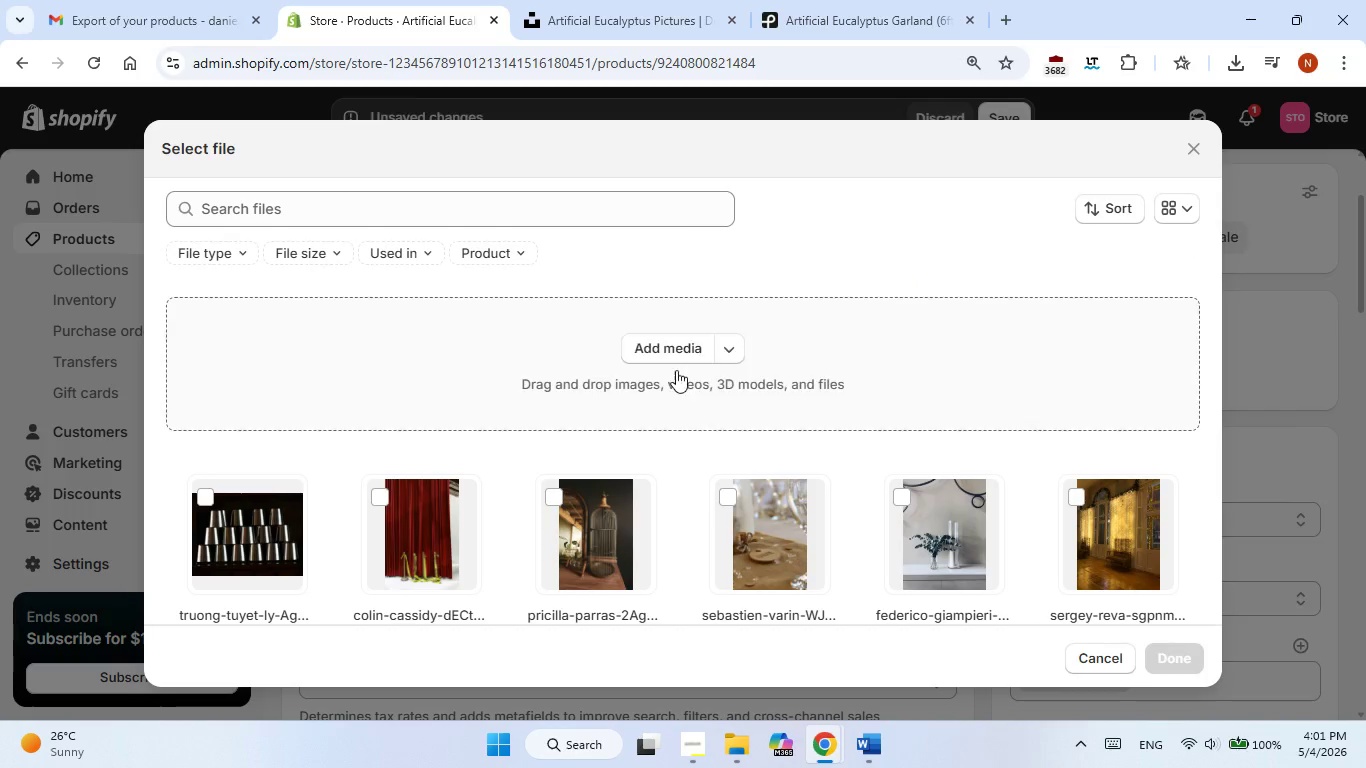 
left_click([684, 356])
 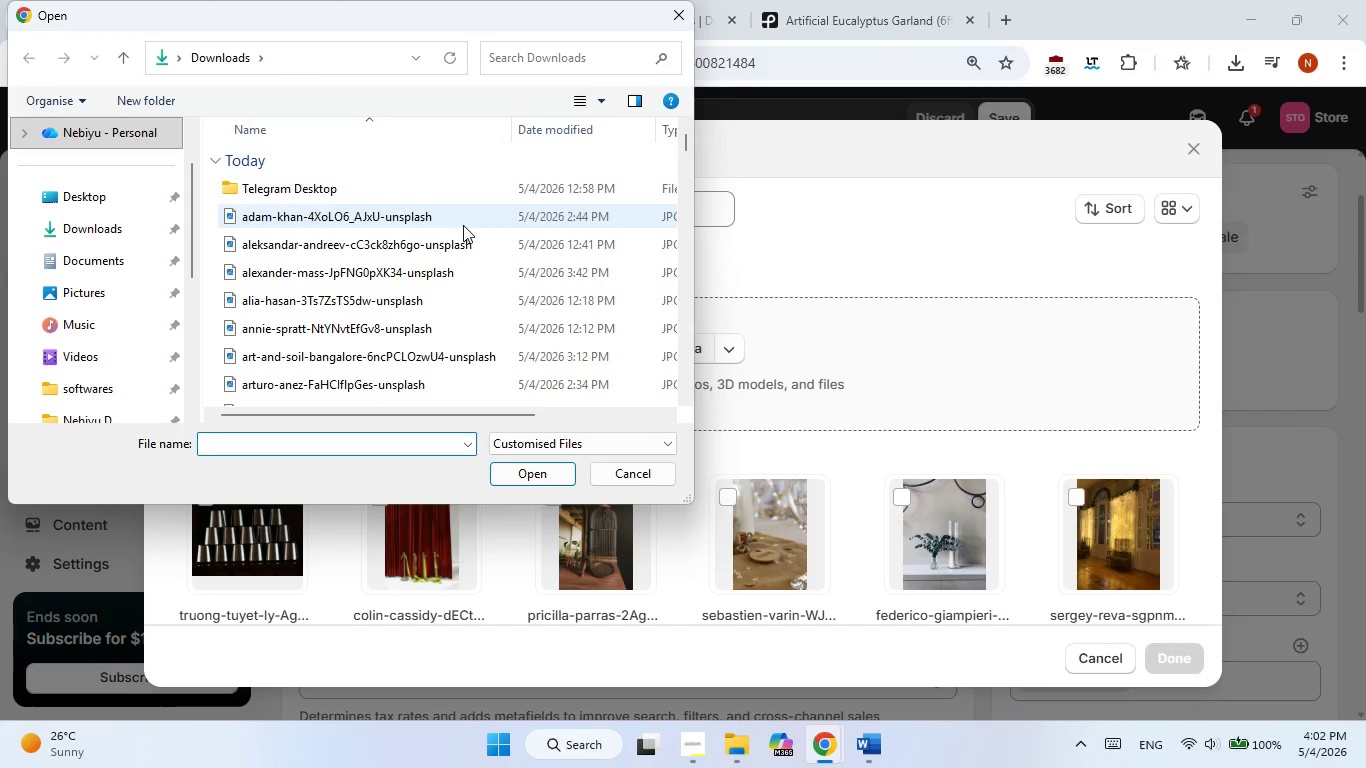 
scroll: coordinate [376, 230], scroll_direction: down, amount: 1.0
 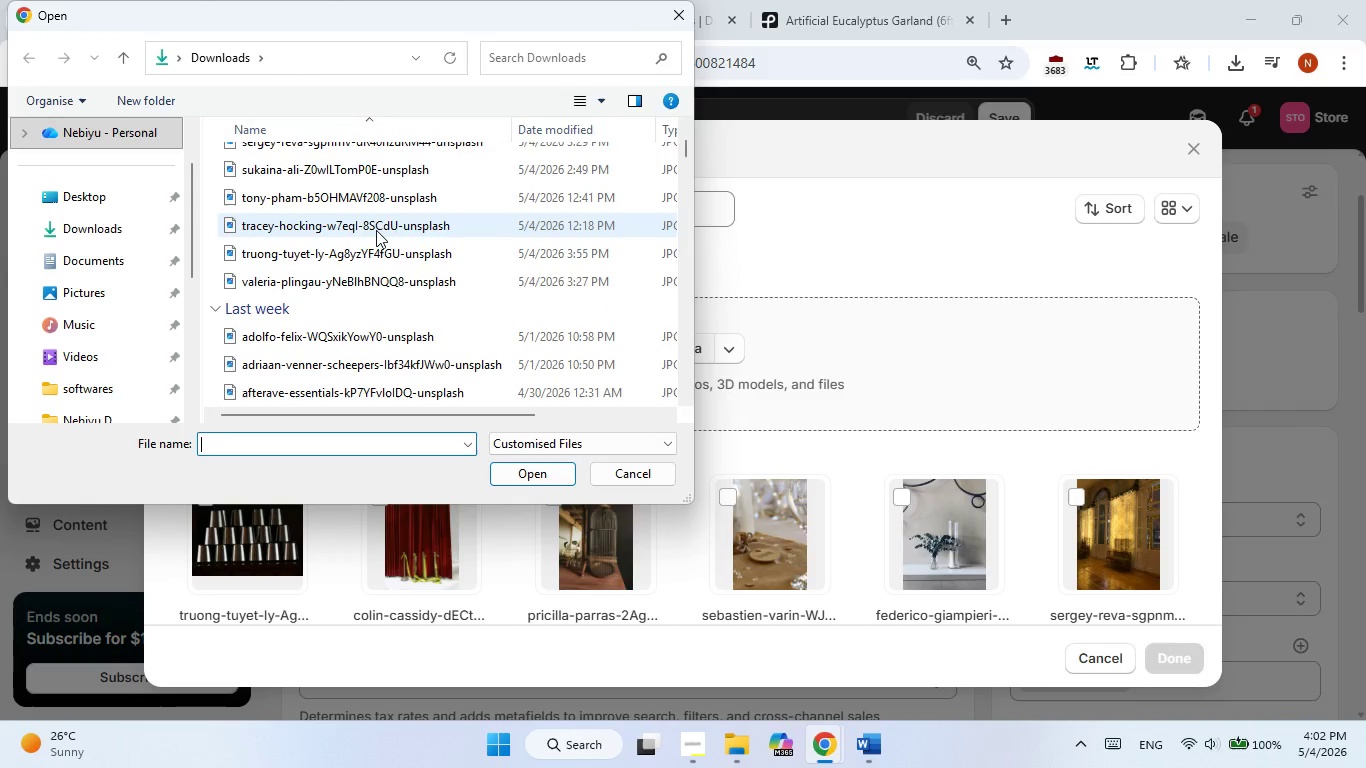 
scroll: coordinate [432, 283], scroll_direction: up, amount: 2.0
 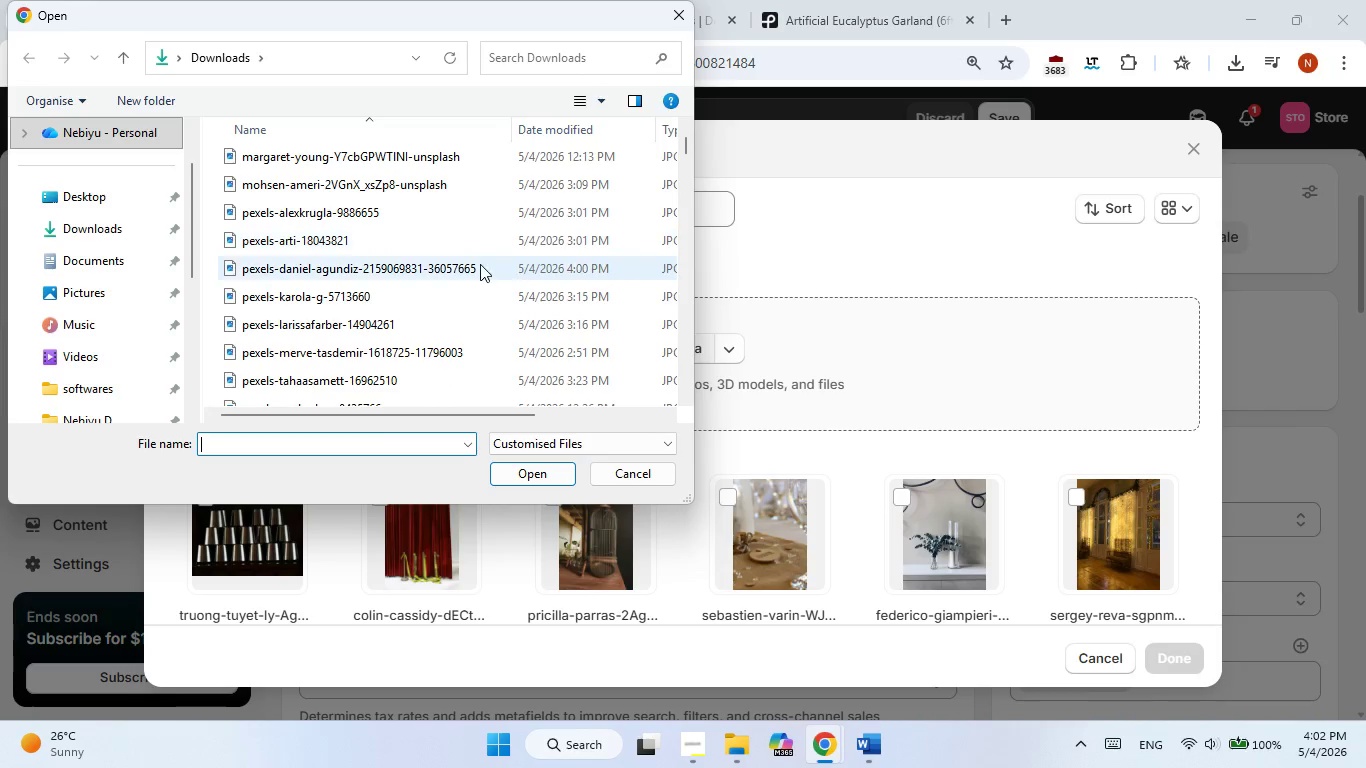 
double_click([480, 264])
 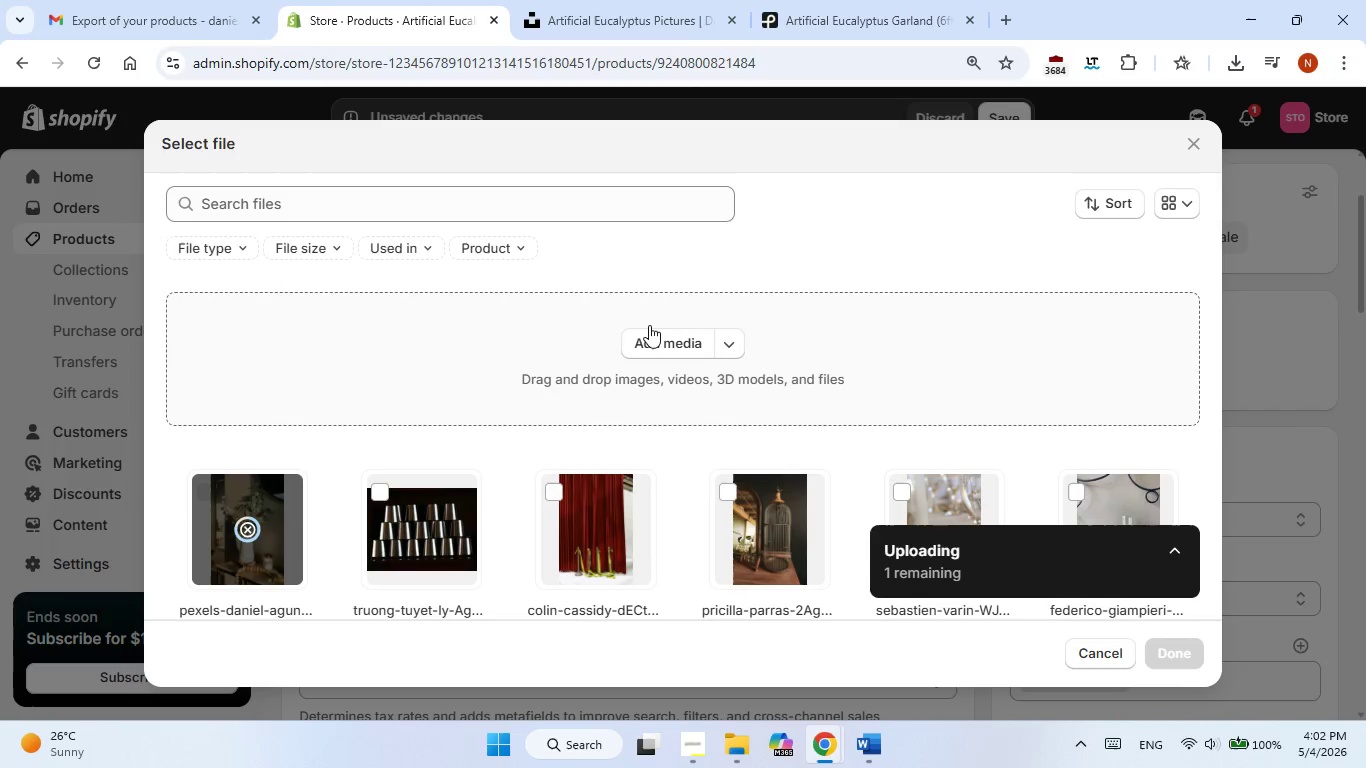 
wait(8.3)
 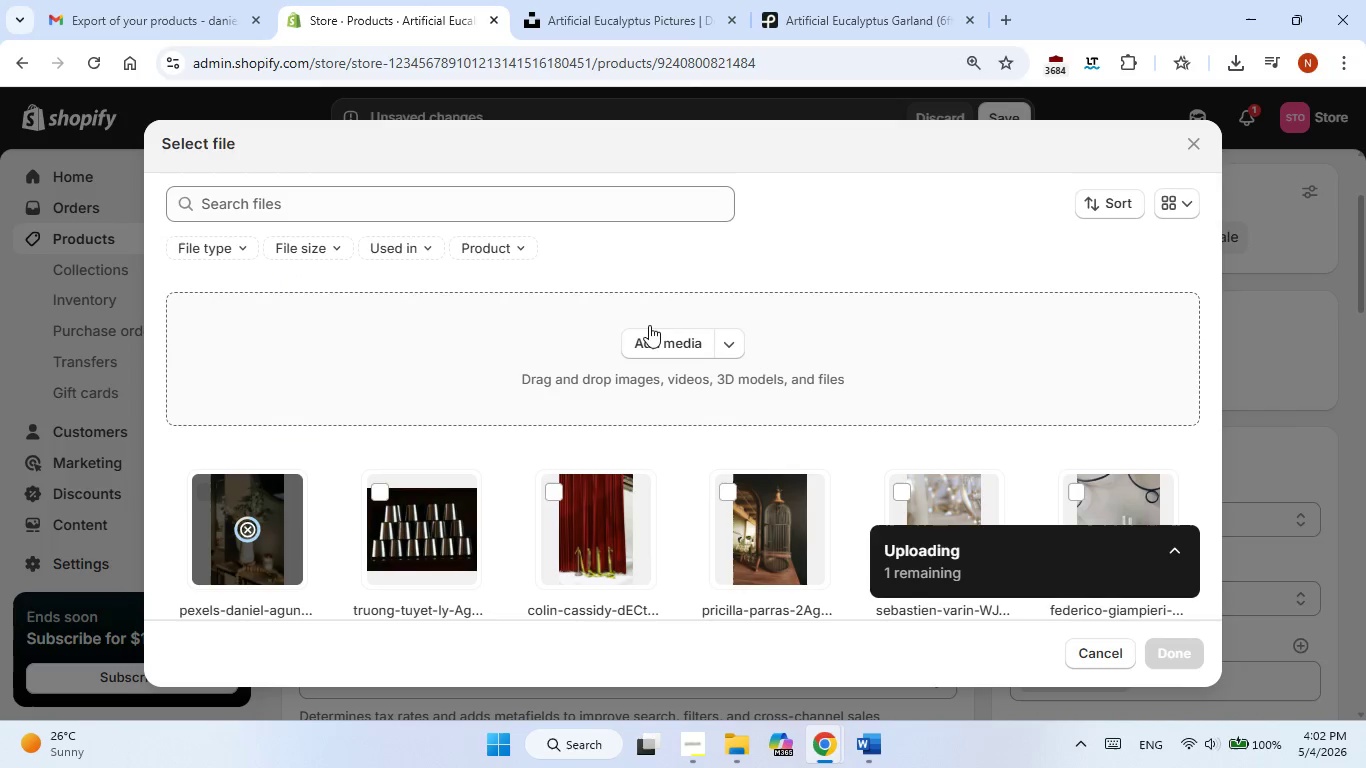 
left_click([1190, 654])
 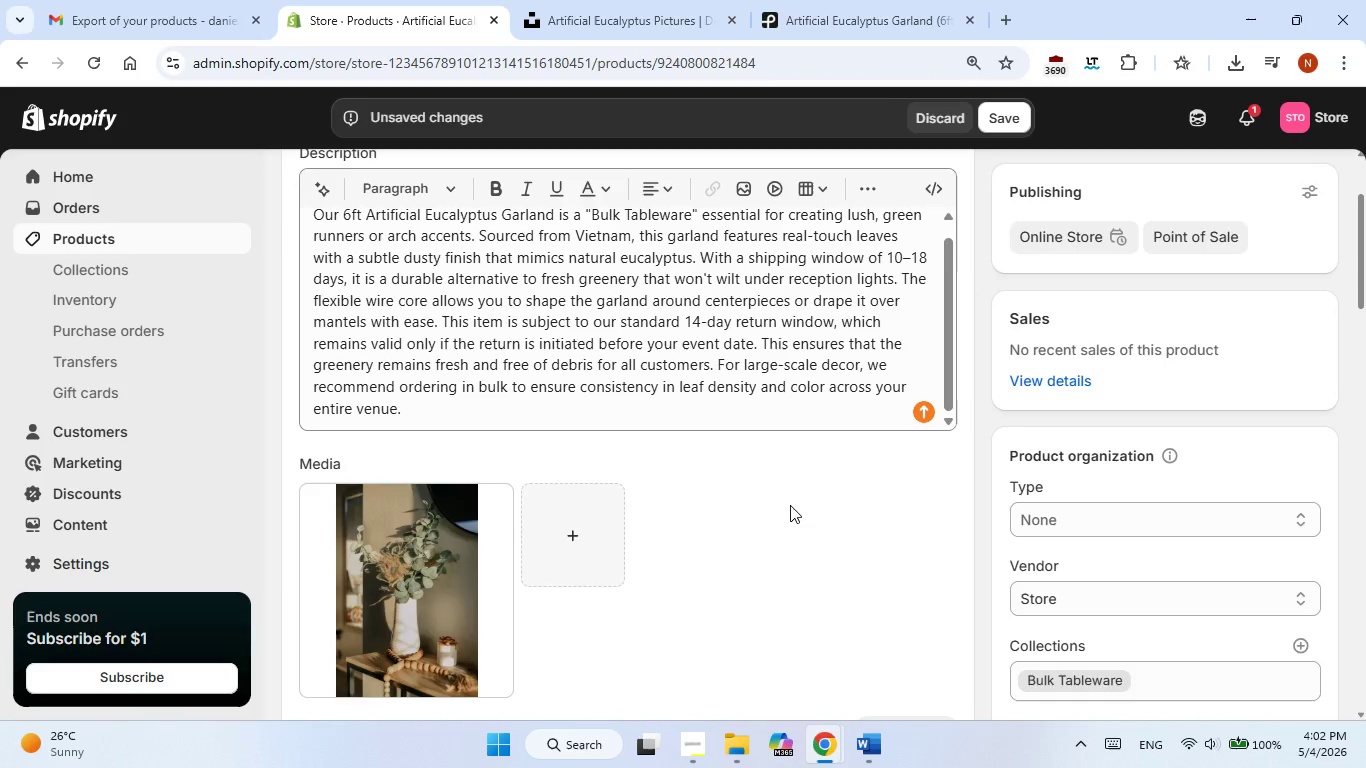 
scroll: coordinate [702, 510], scroll_direction: down, amount: 6.0
 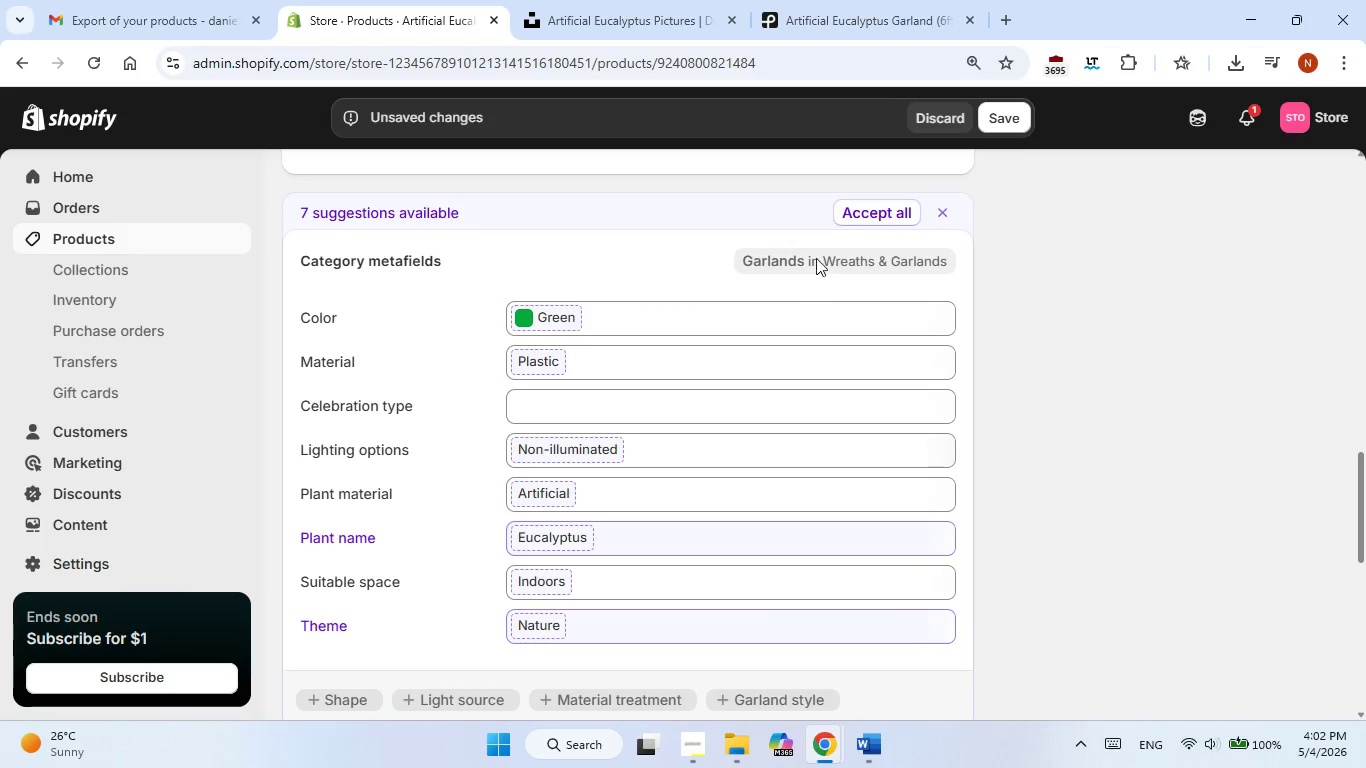 
left_click([849, 218])
 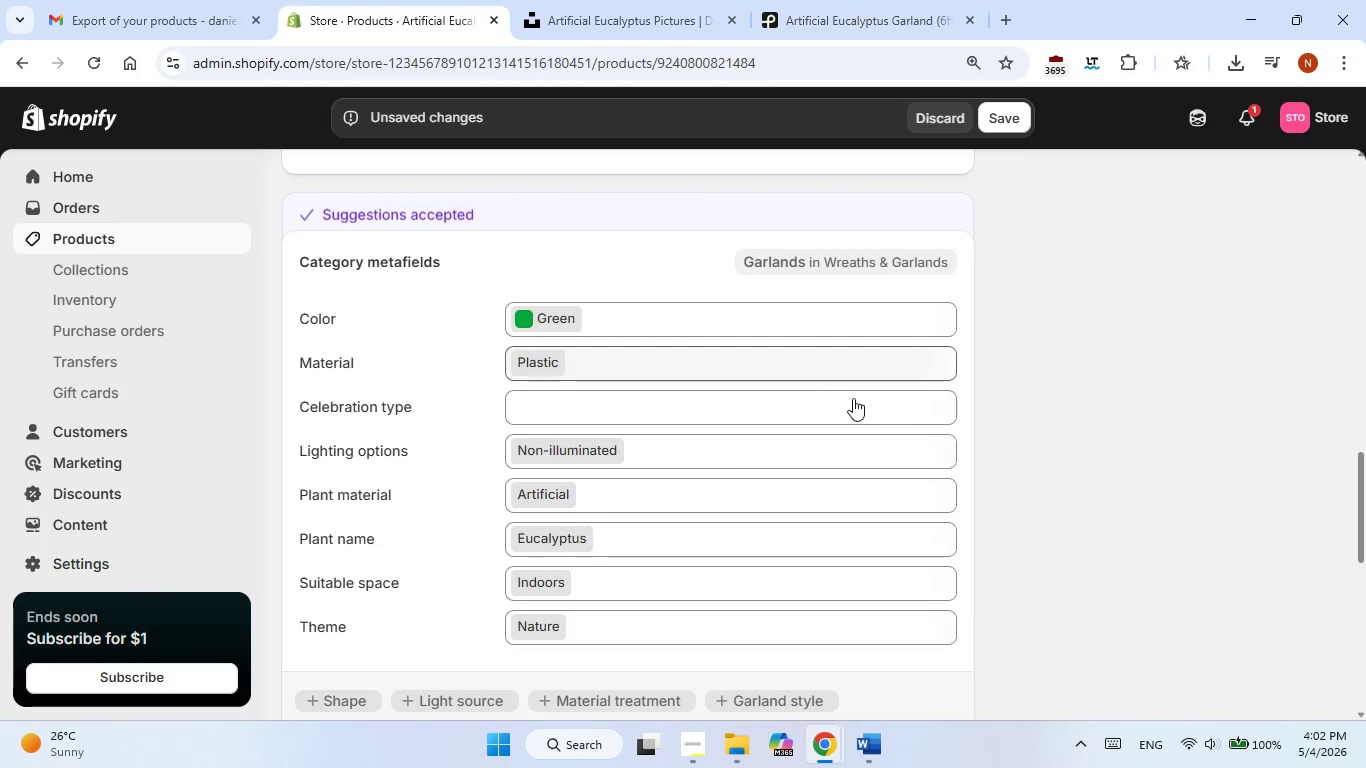 
scroll: coordinate [854, 402], scroll_direction: down, amount: 7.0
 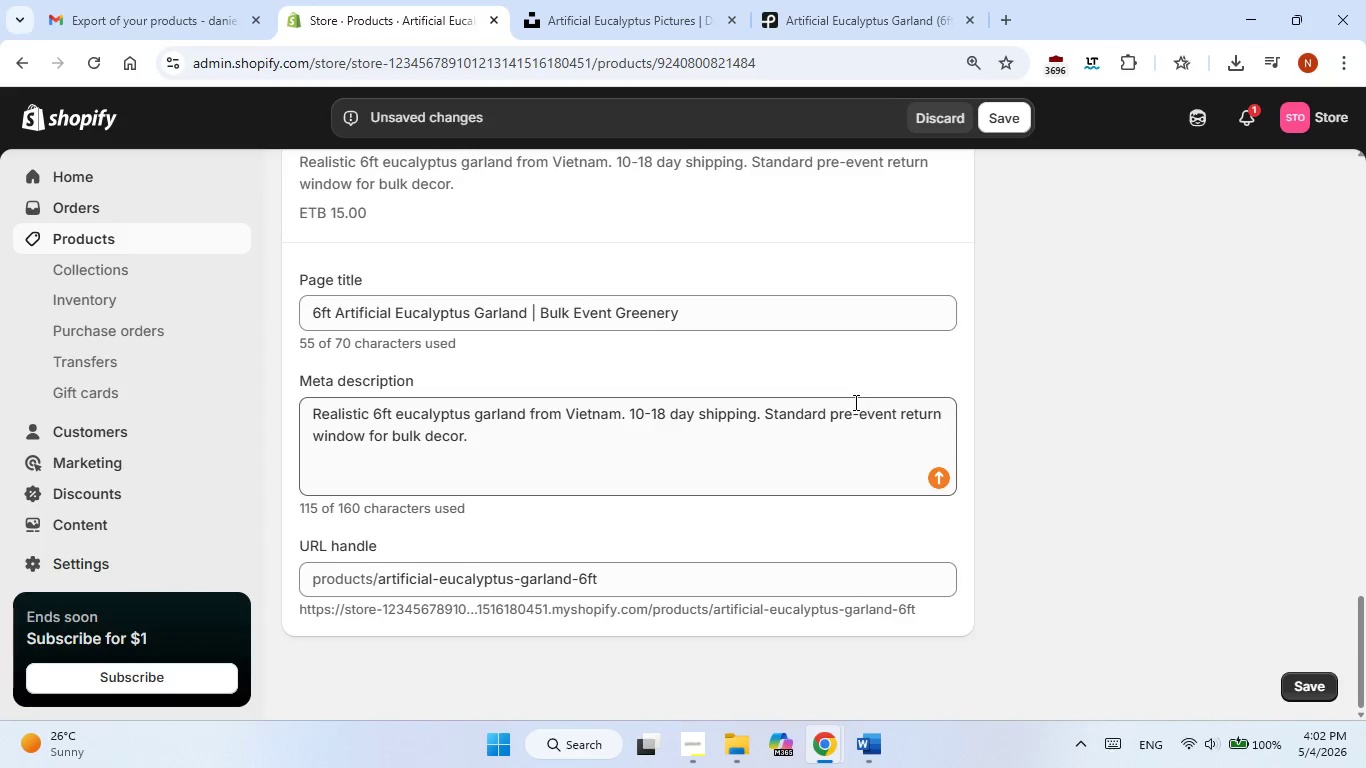 
scroll: coordinate [854, 402], scroll_direction: up, amount: 14.0
 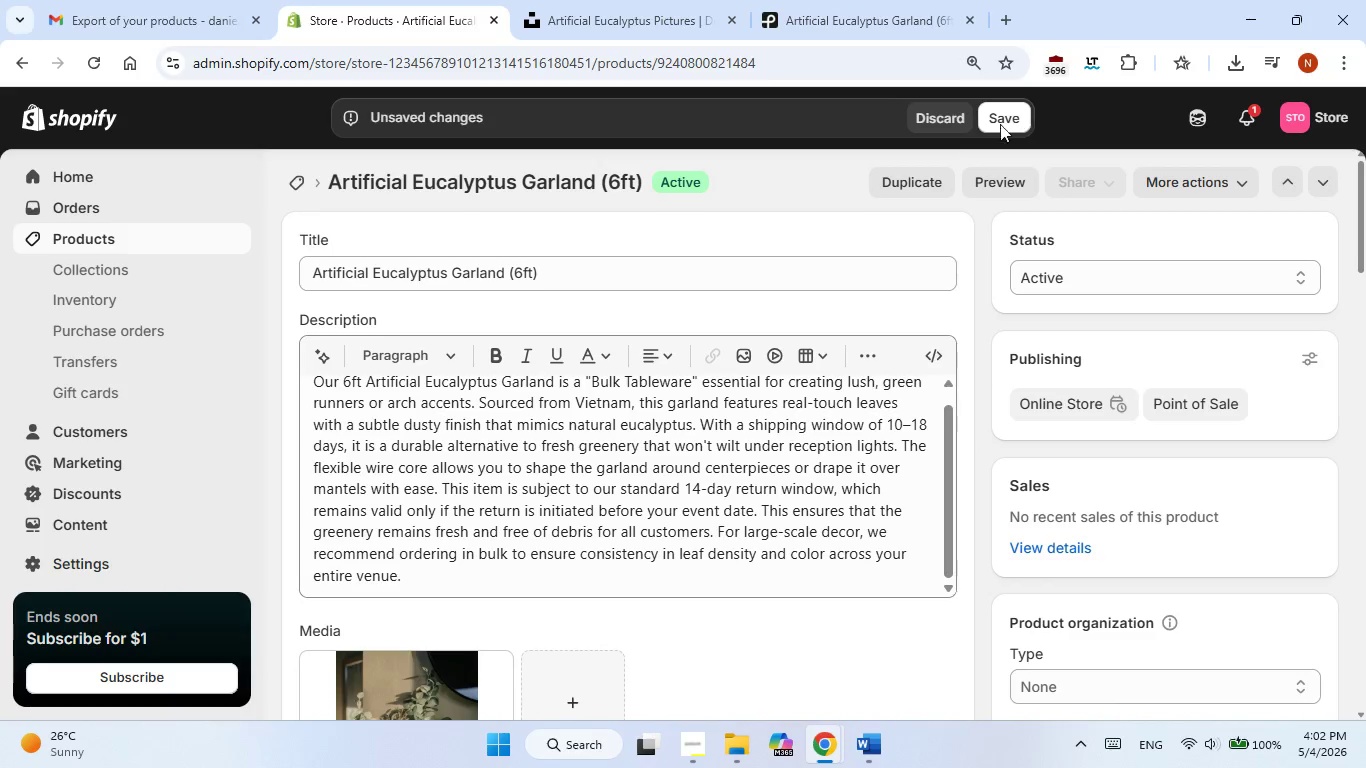 
left_click([993, 129])
 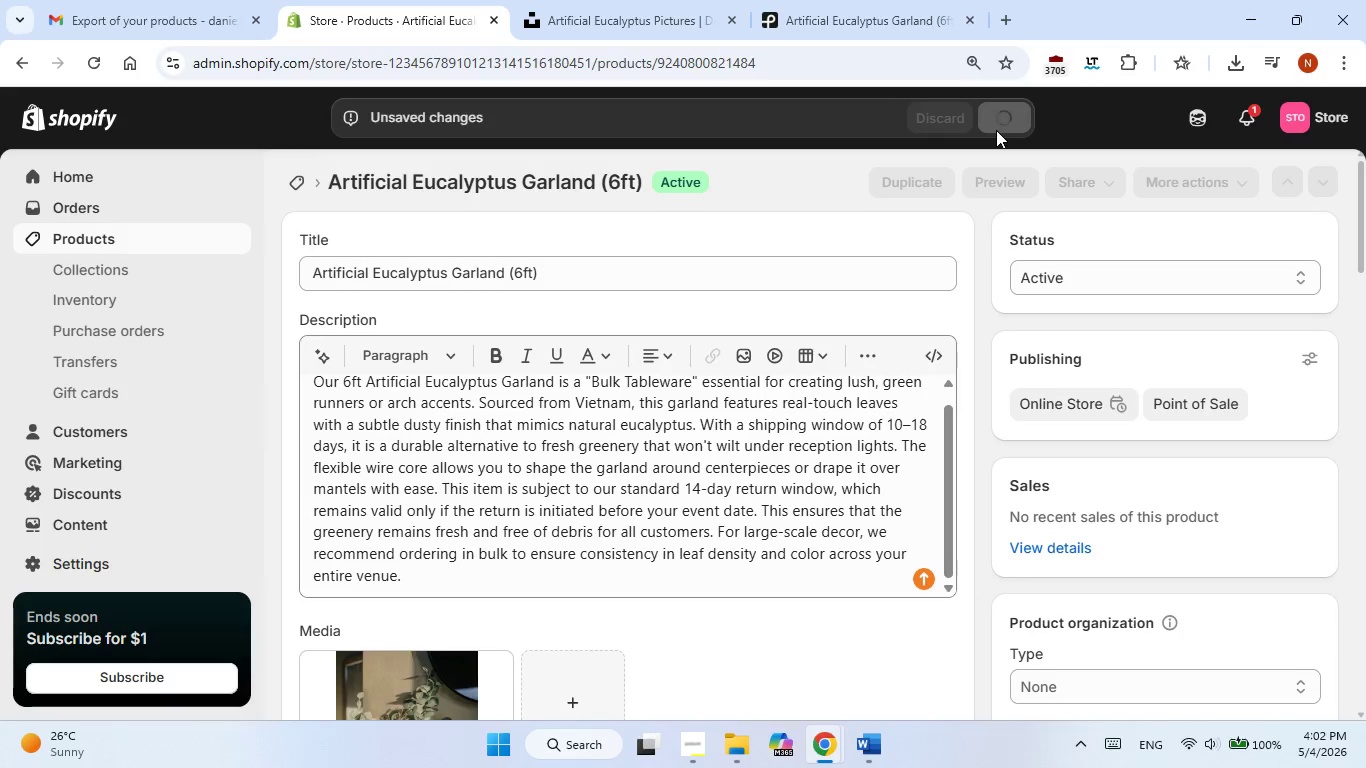 
wait(7.36)
 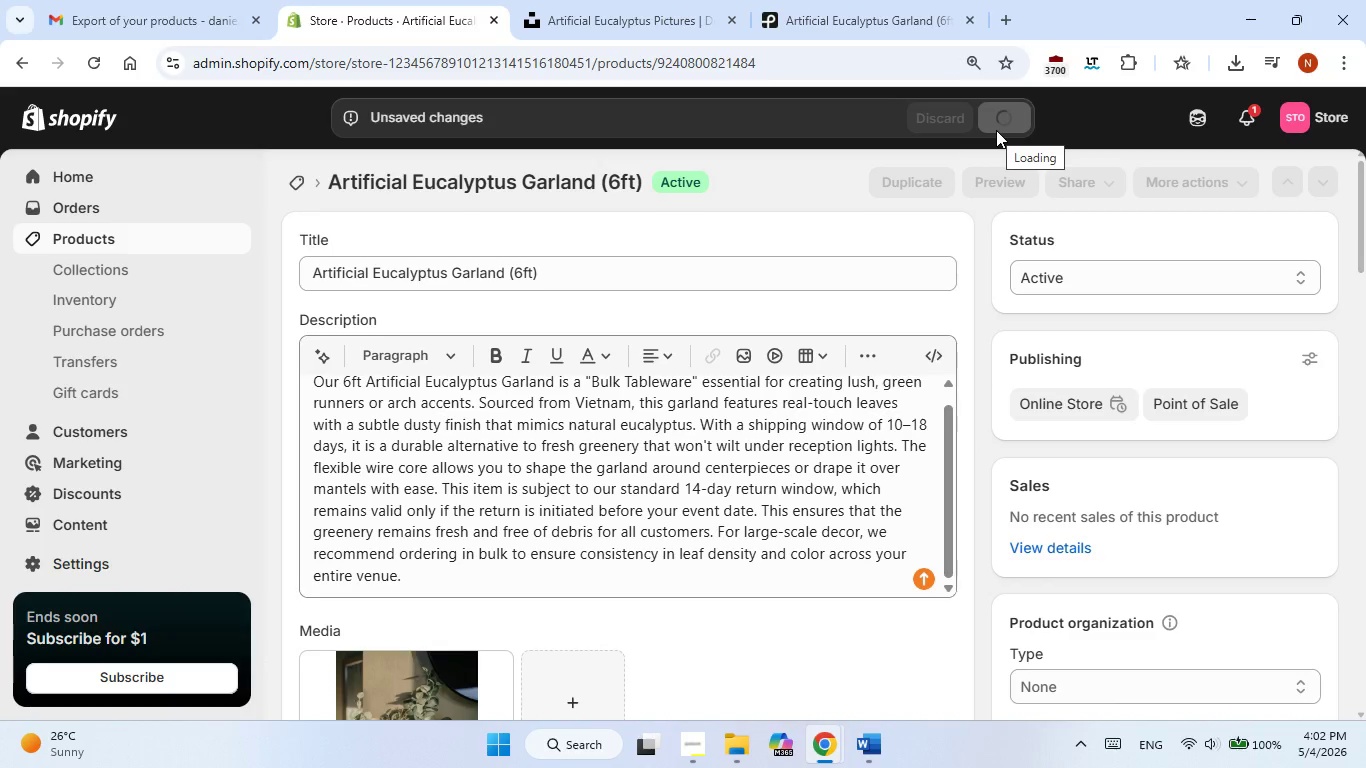 
left_click([691, 740])